 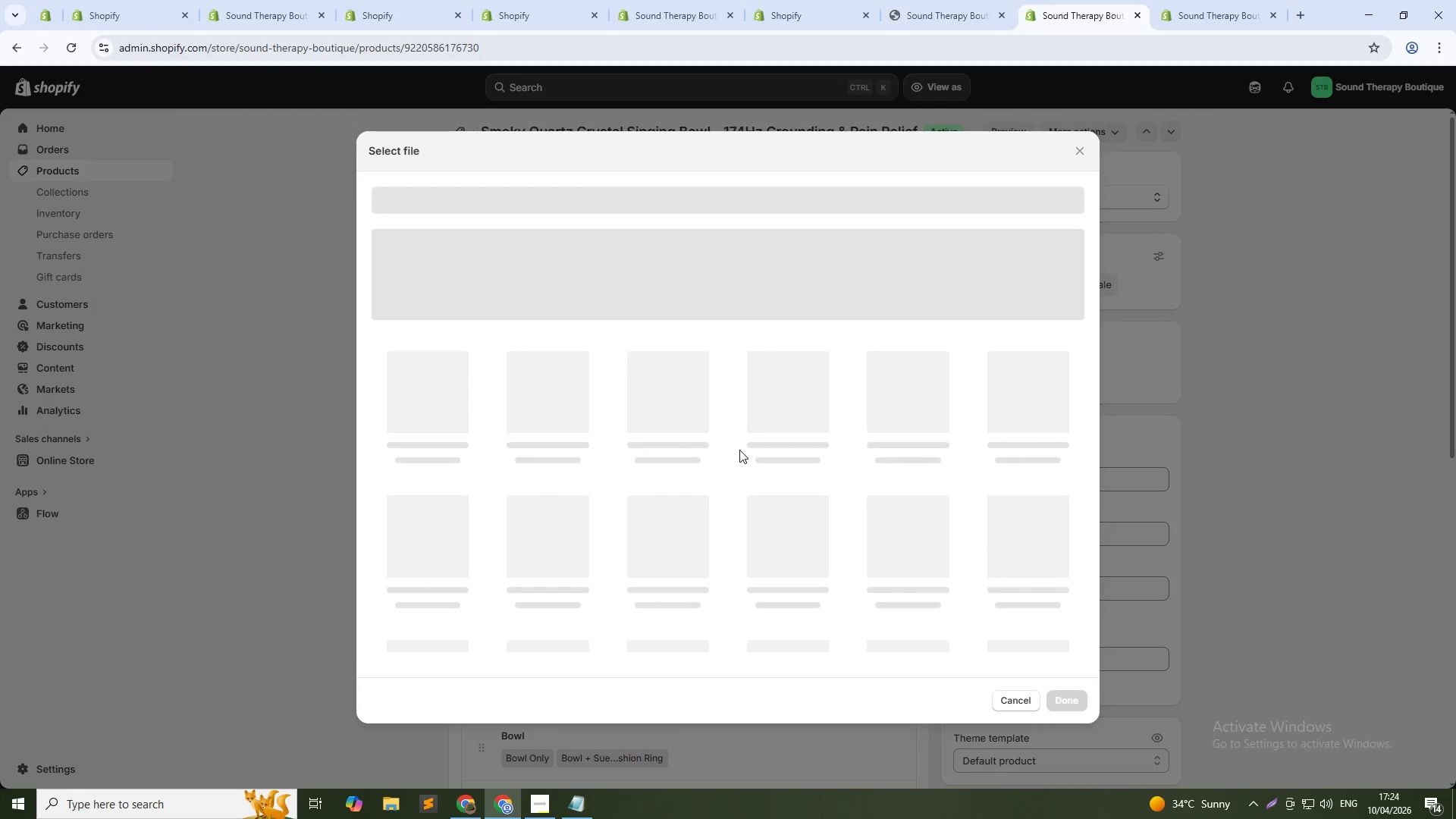 
left_click([768, 299])
 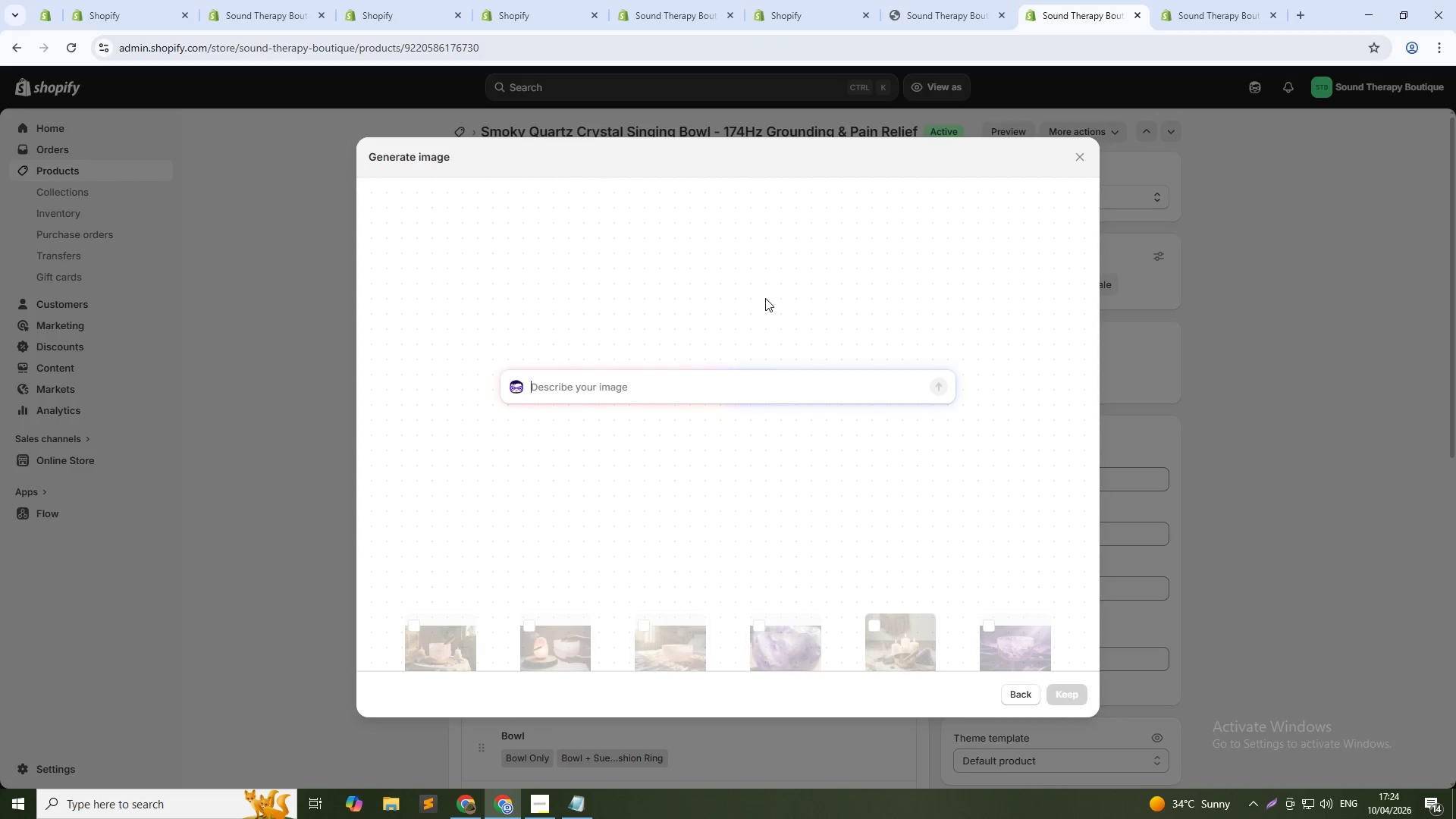 
type(Beown smoky quart)
key(Backspace)
type(rown smoky quartz singing bowl on rough jute fabric, with dried lavendor and pine cone, ea)
 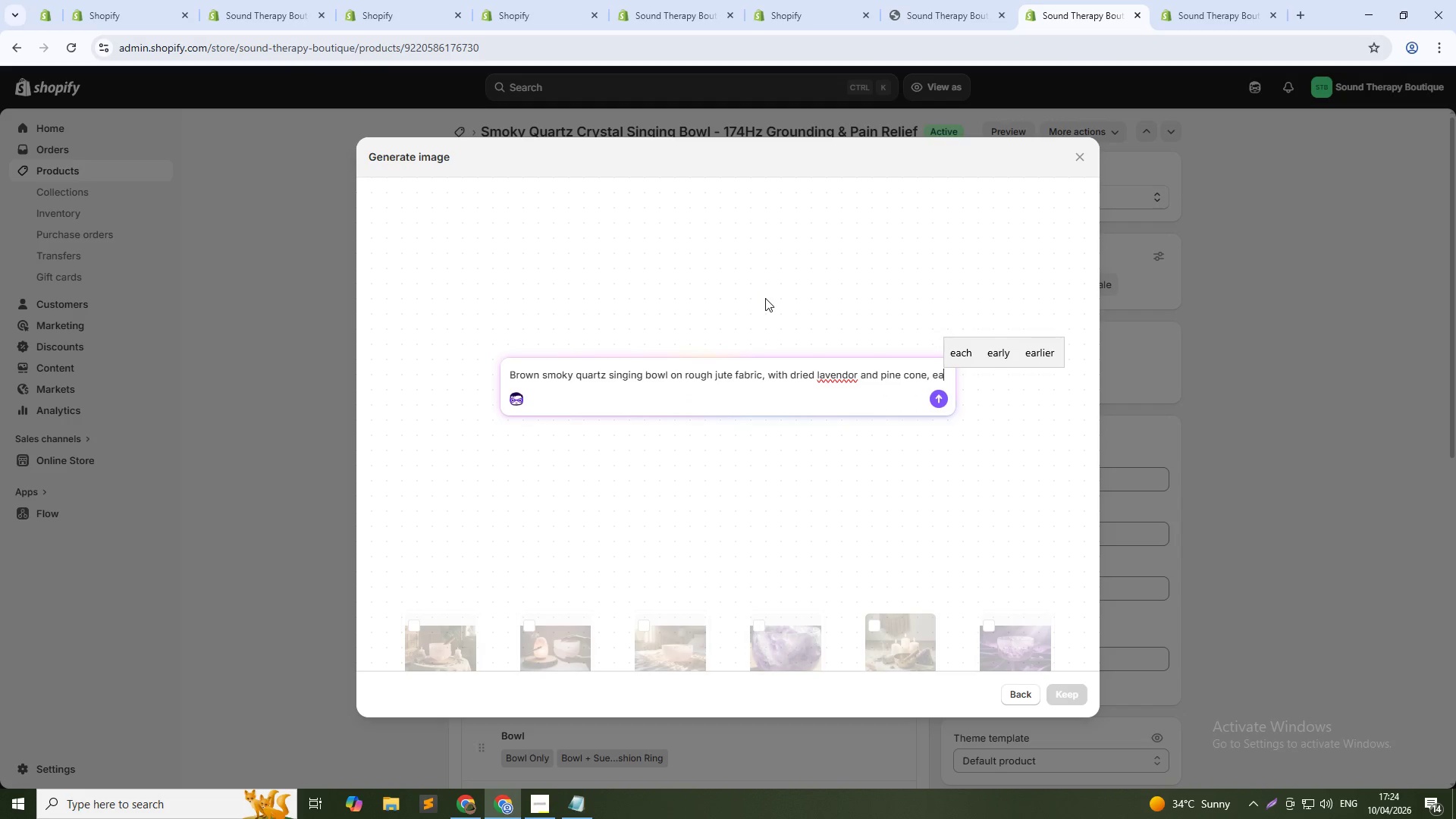 
wait(6.55)
 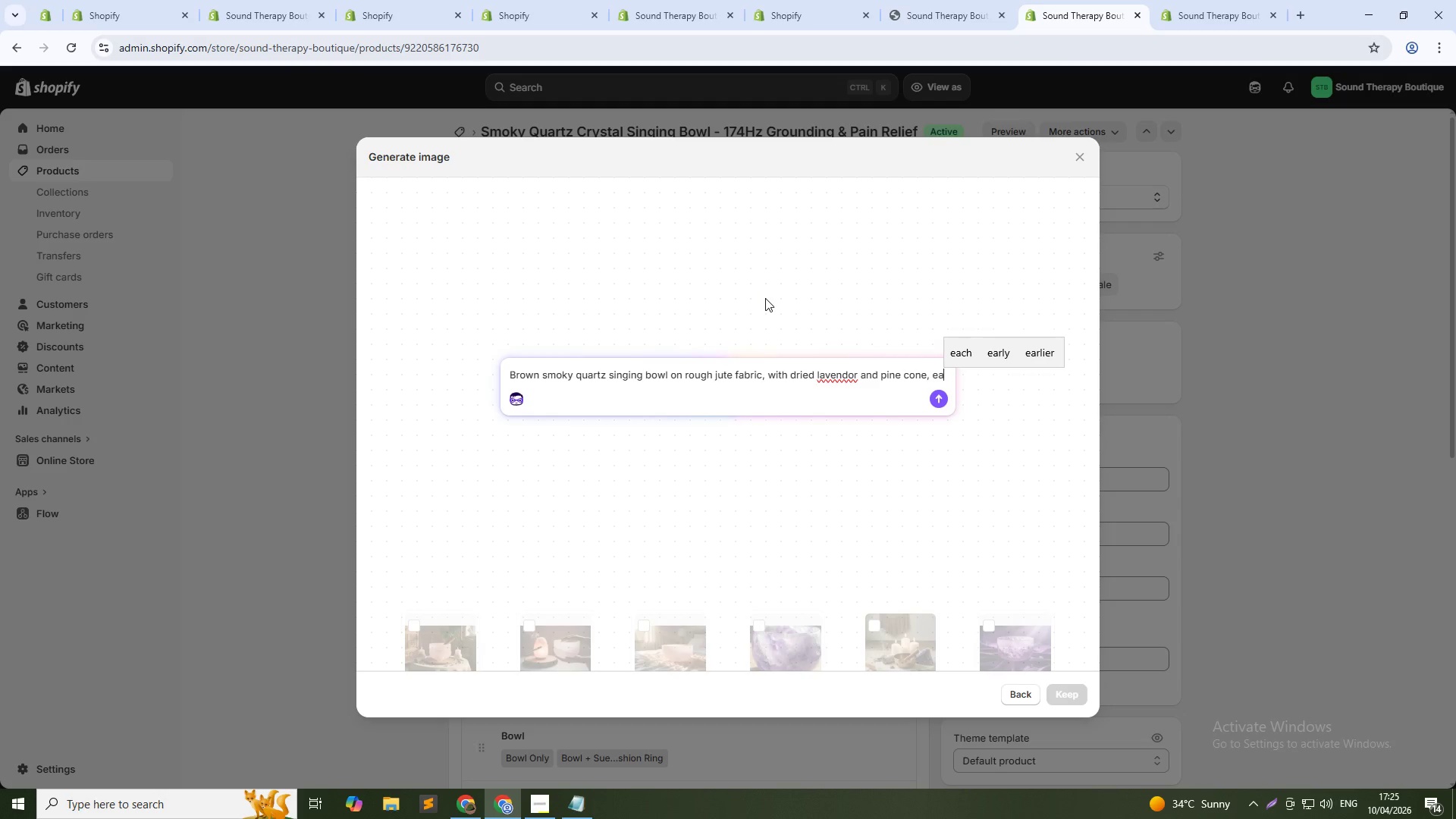 
type(athy natural lighting)
 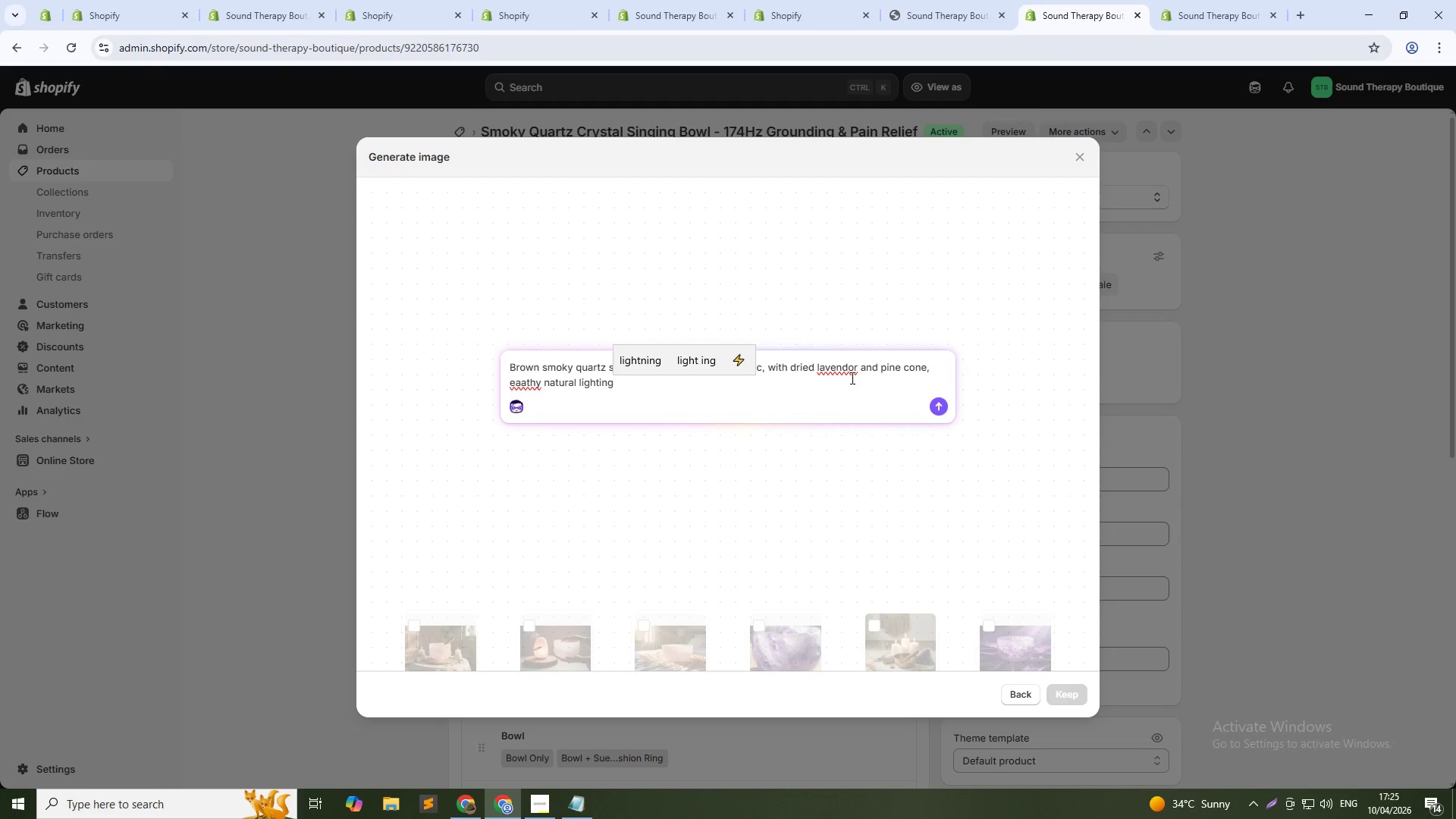 
left_click([848, 367])
 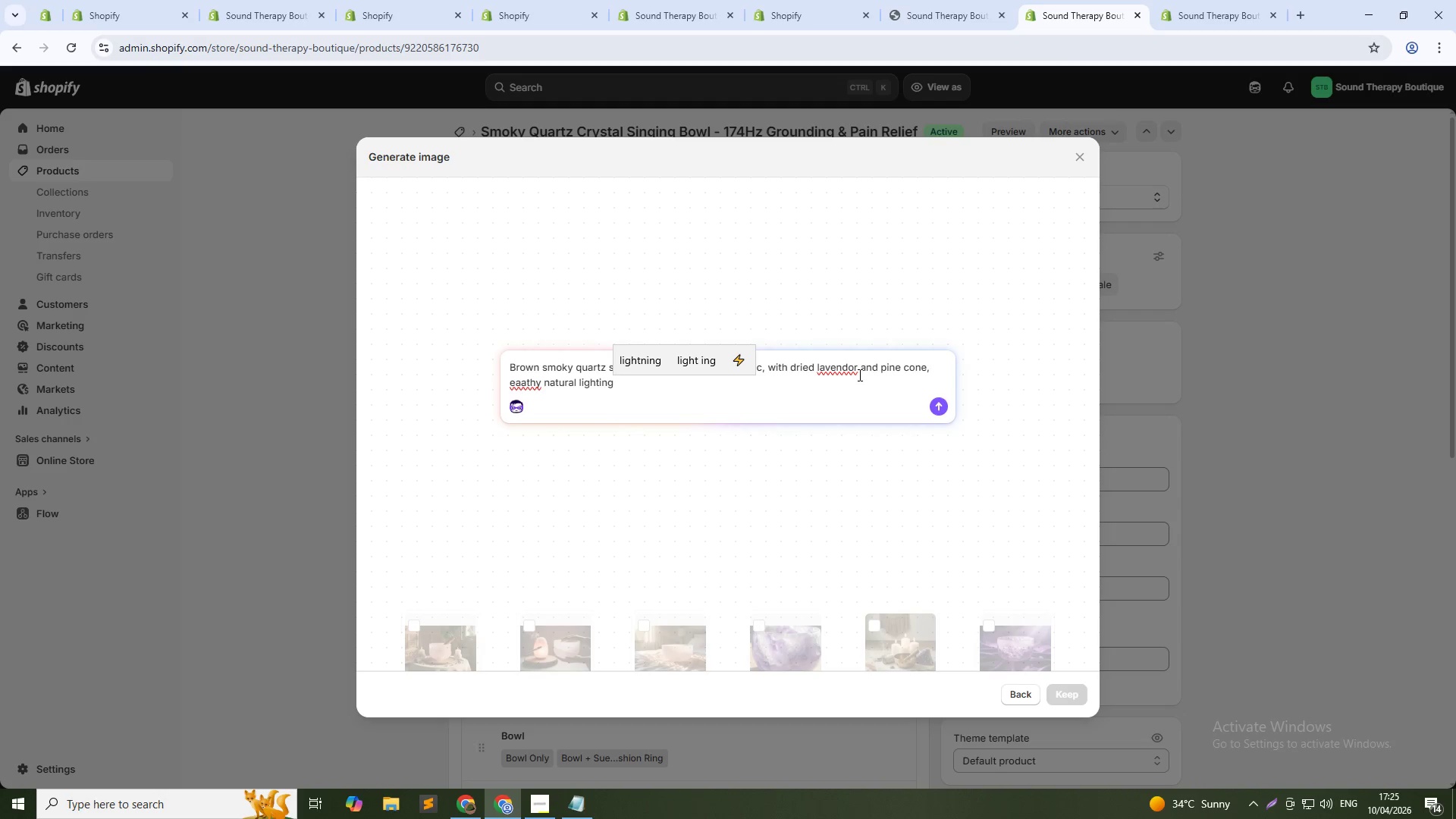 
key(Delete)
 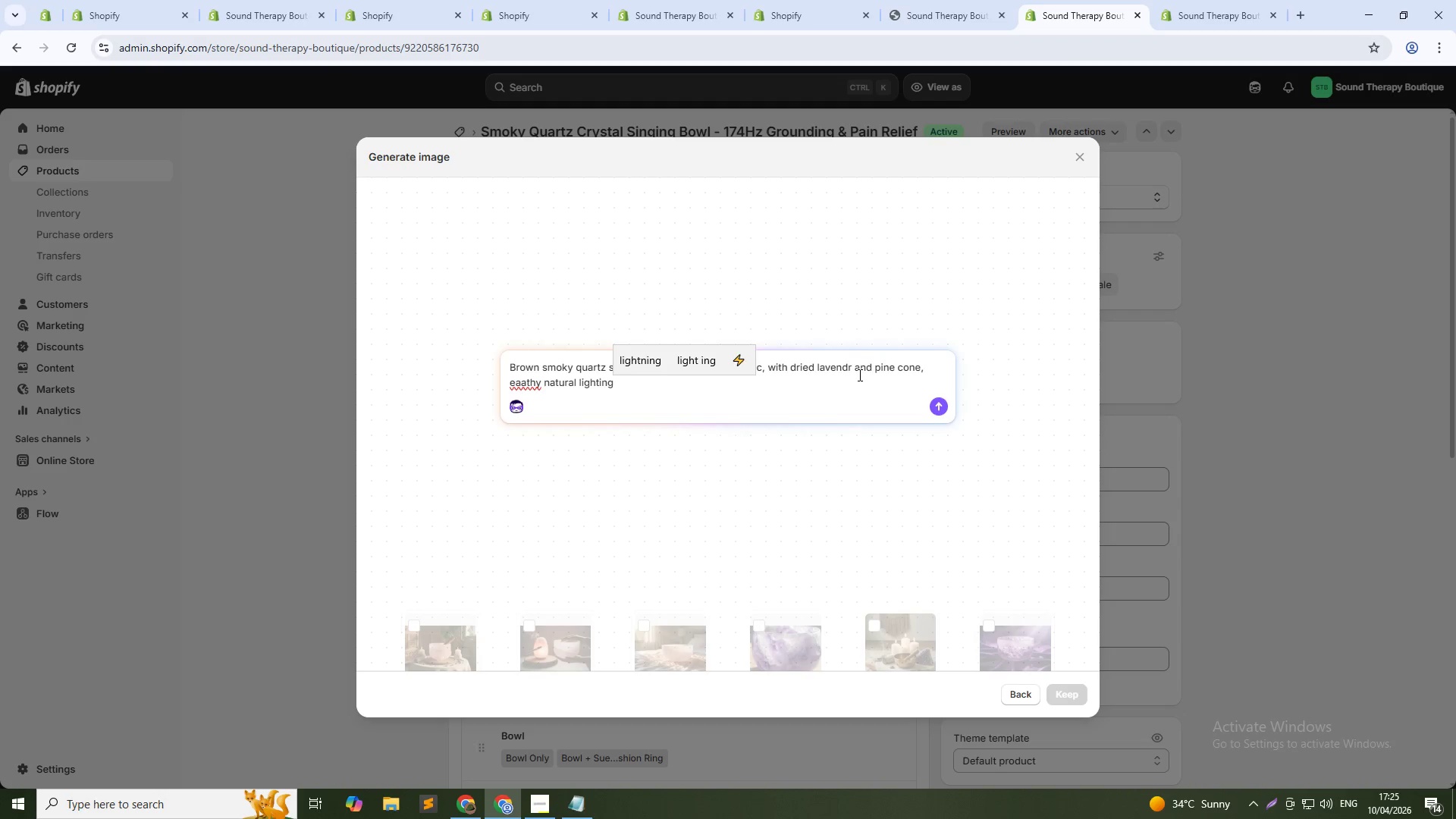 
key(E)
 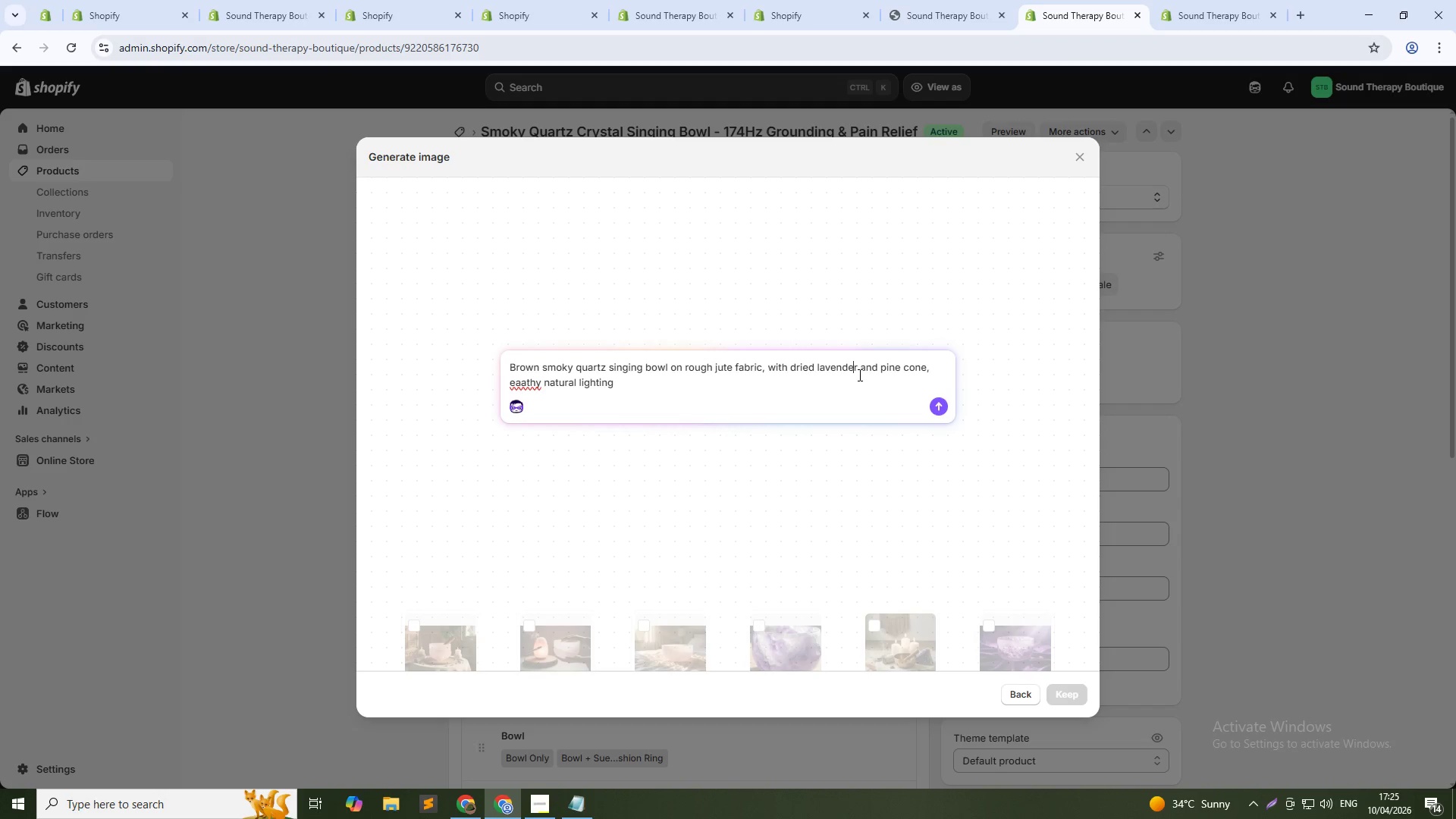 
key(ArrowDown)
 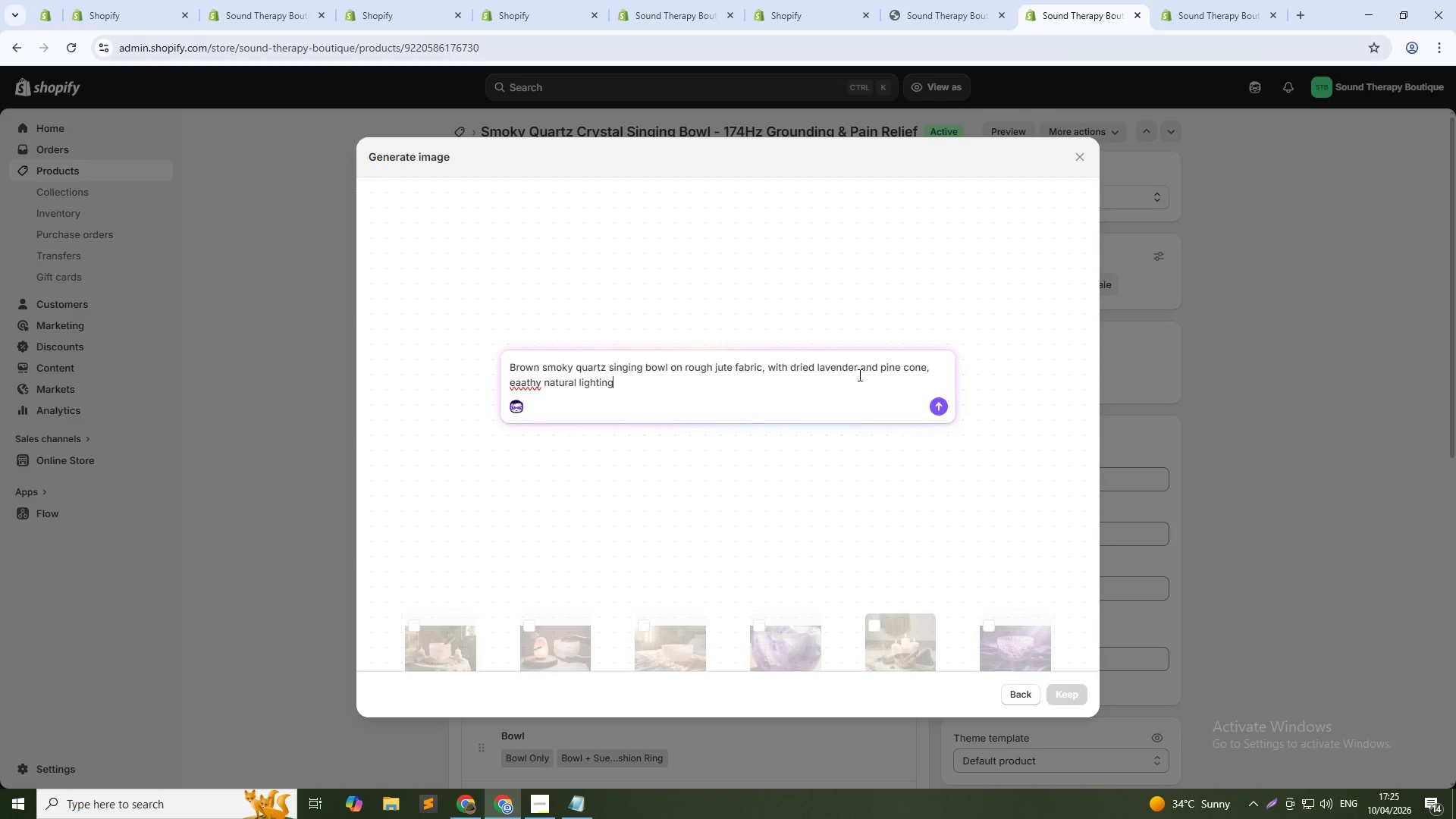 
key(Enter)
 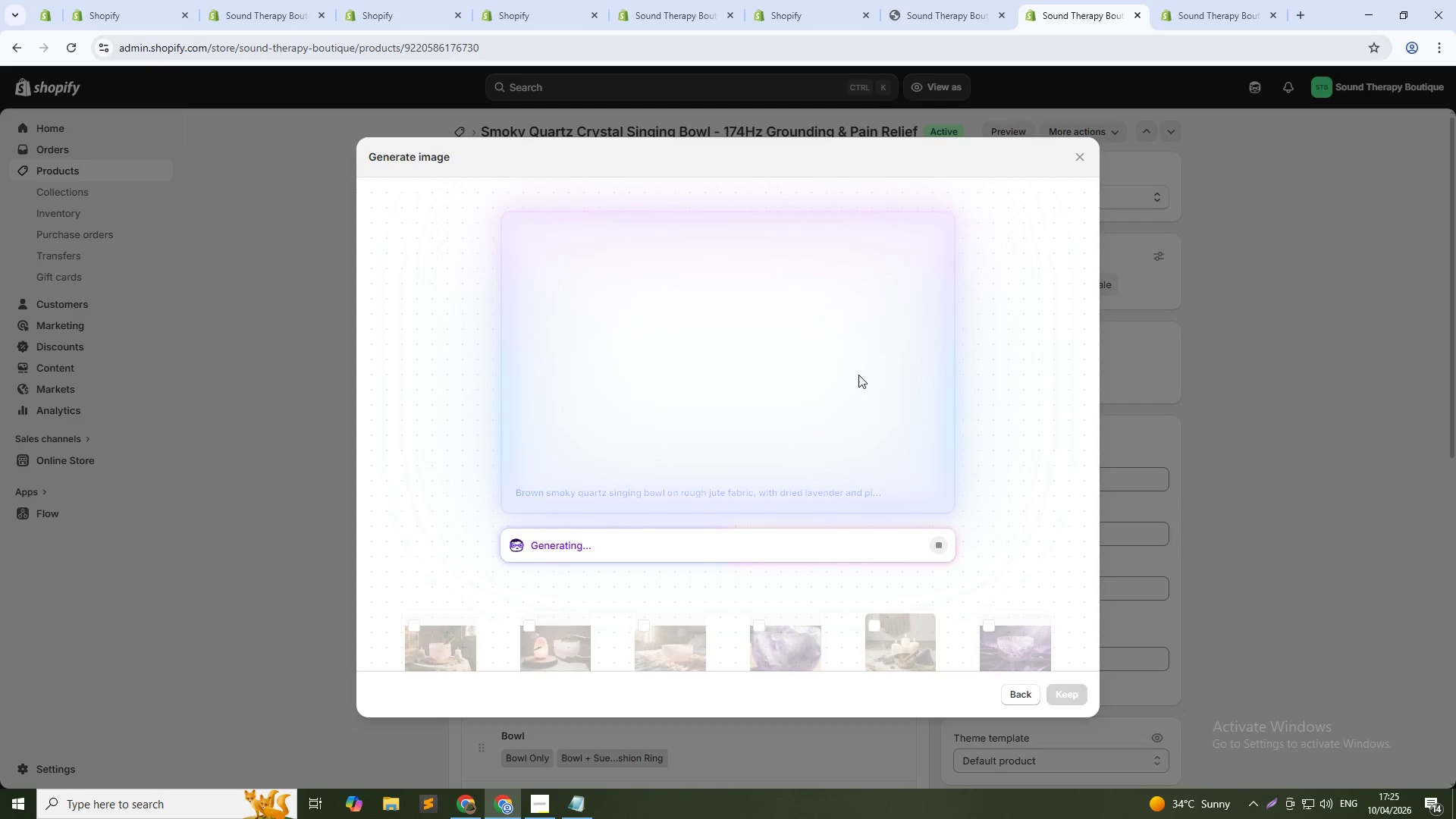 
wait(11.19)
 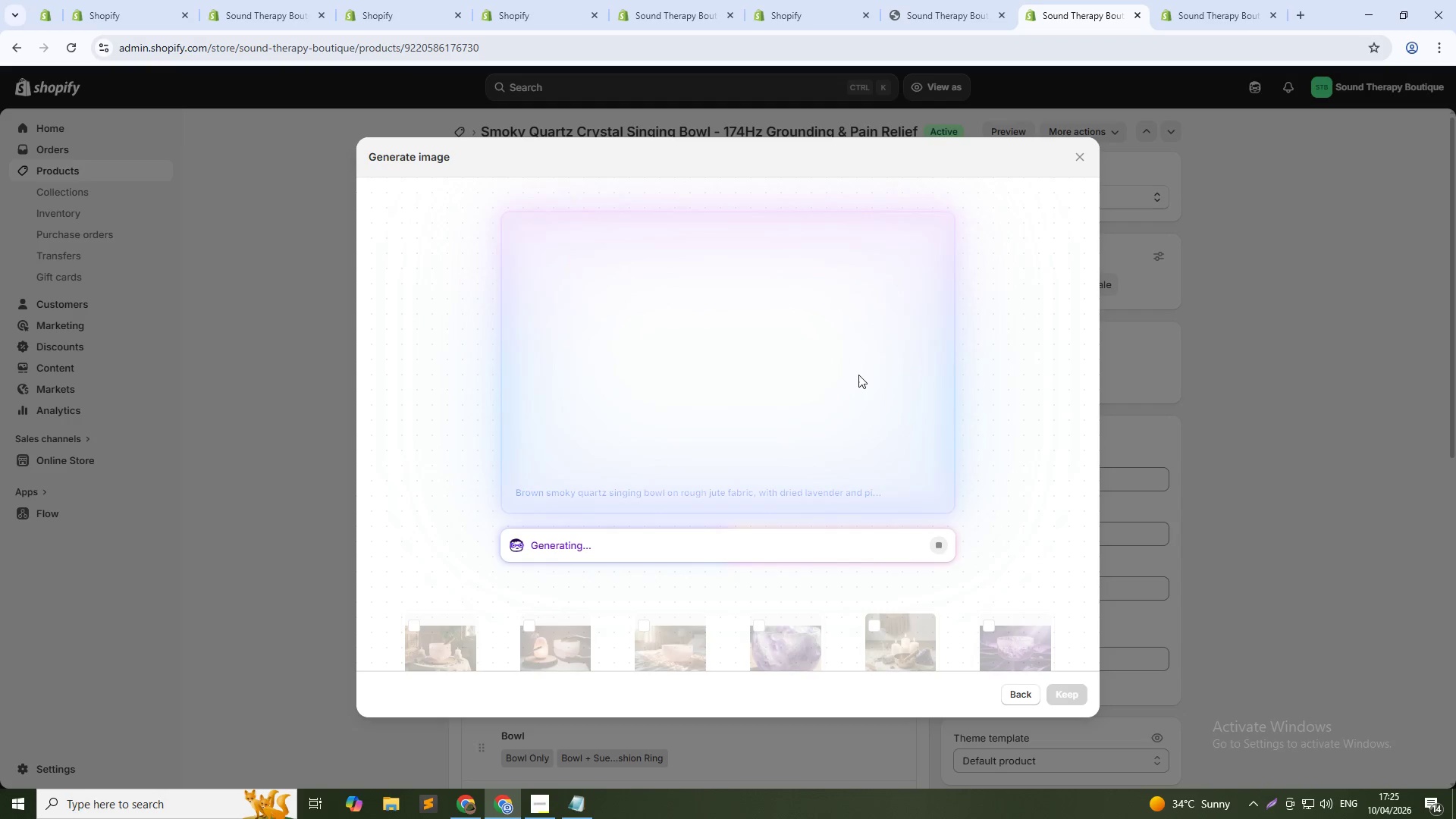 
key(Alt+AltLeft)
 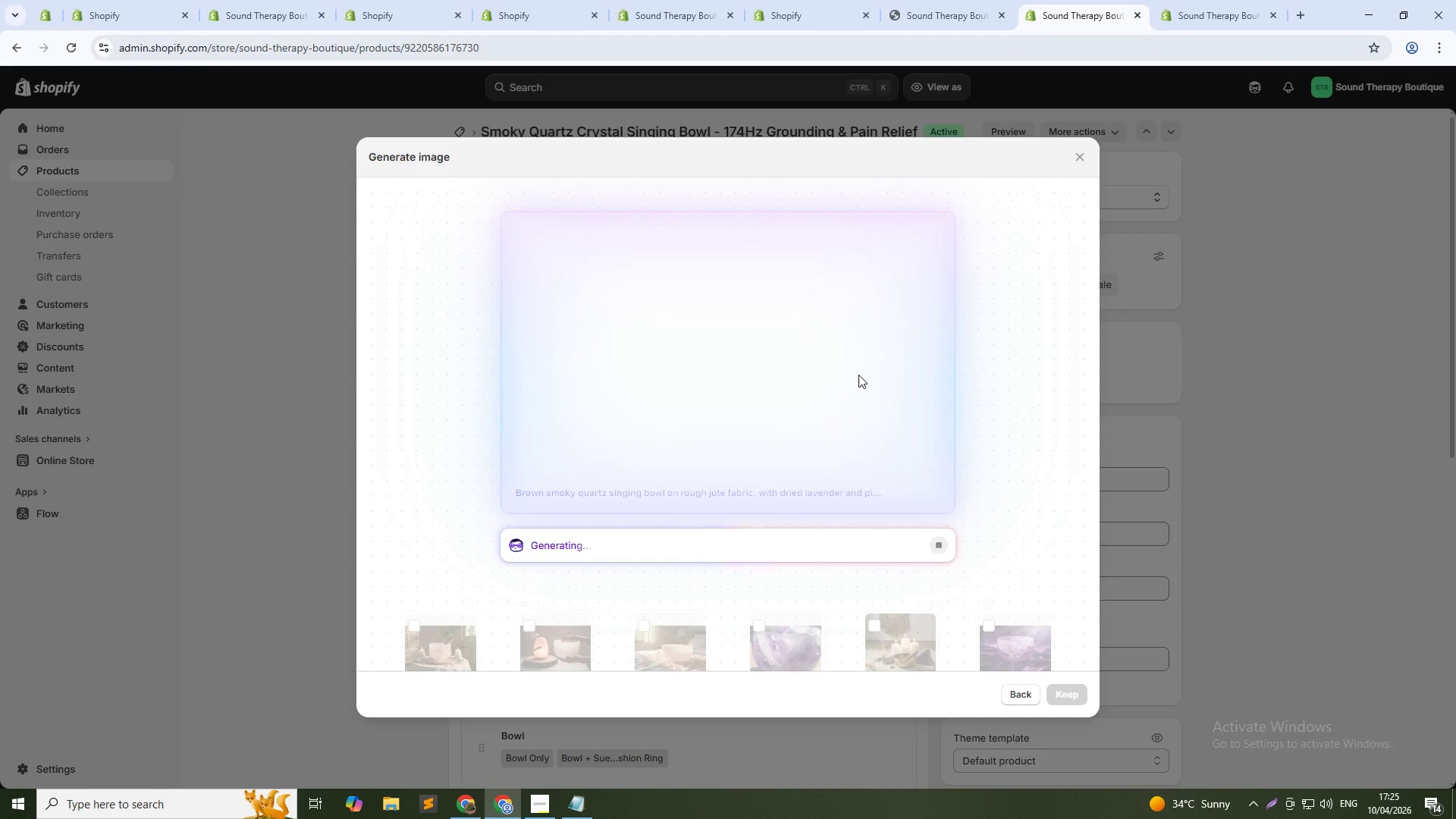 
key(Alt+Tab)
 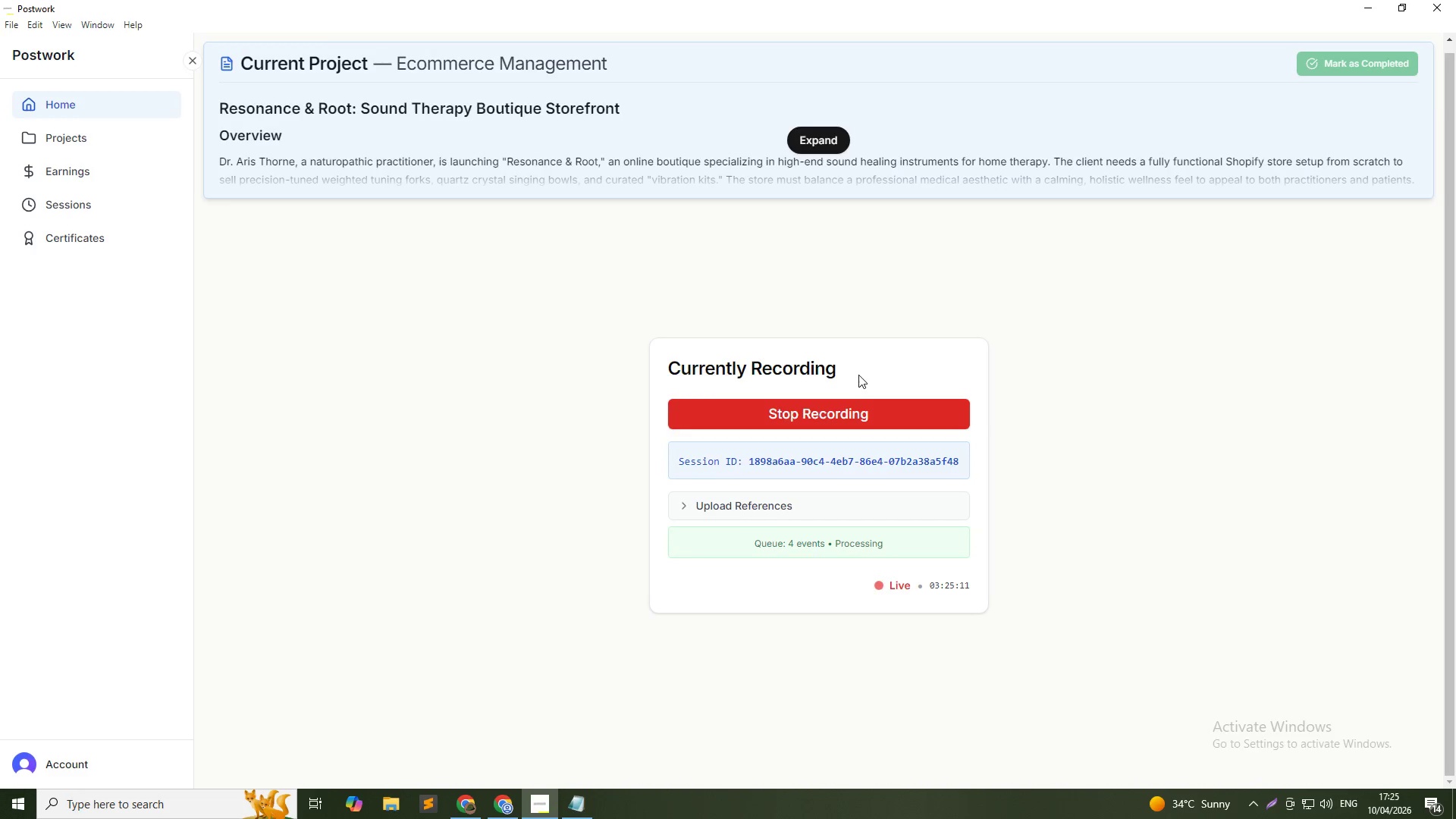 
key(Alt+AltLeft)
 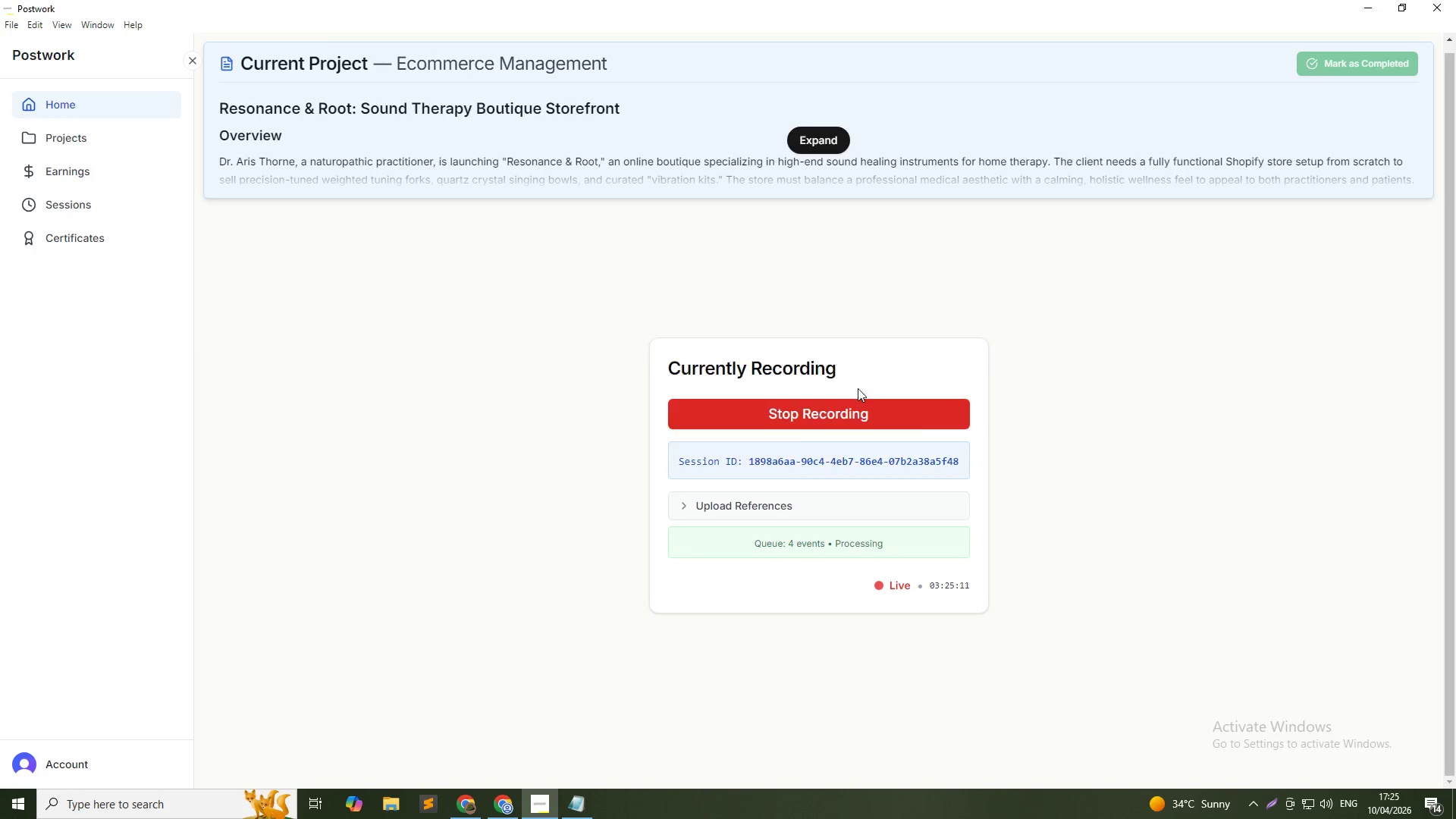 
key(Alt+Tab)
 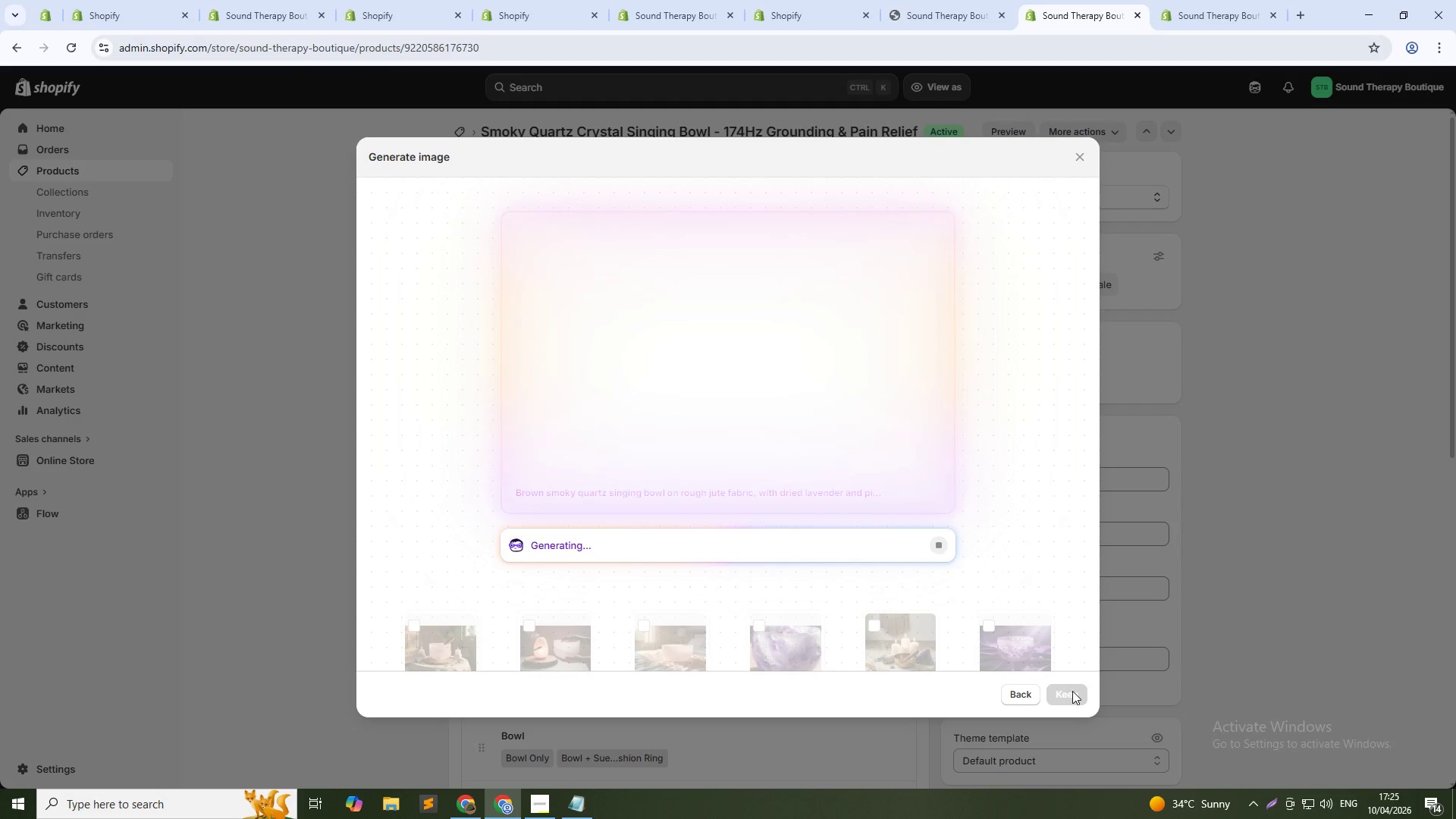 
wait(16.91)
 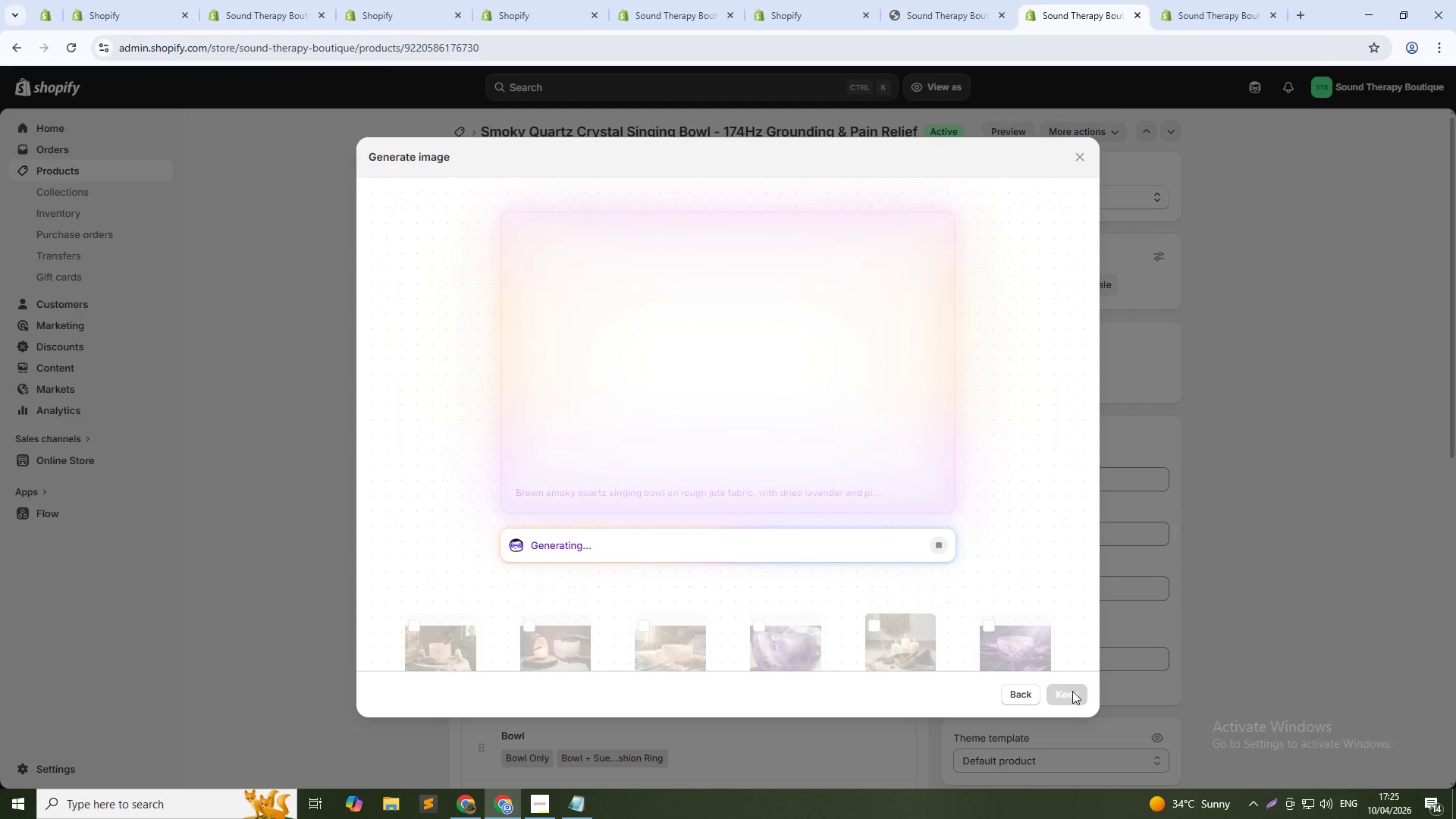 
left_click([1068, 696])
 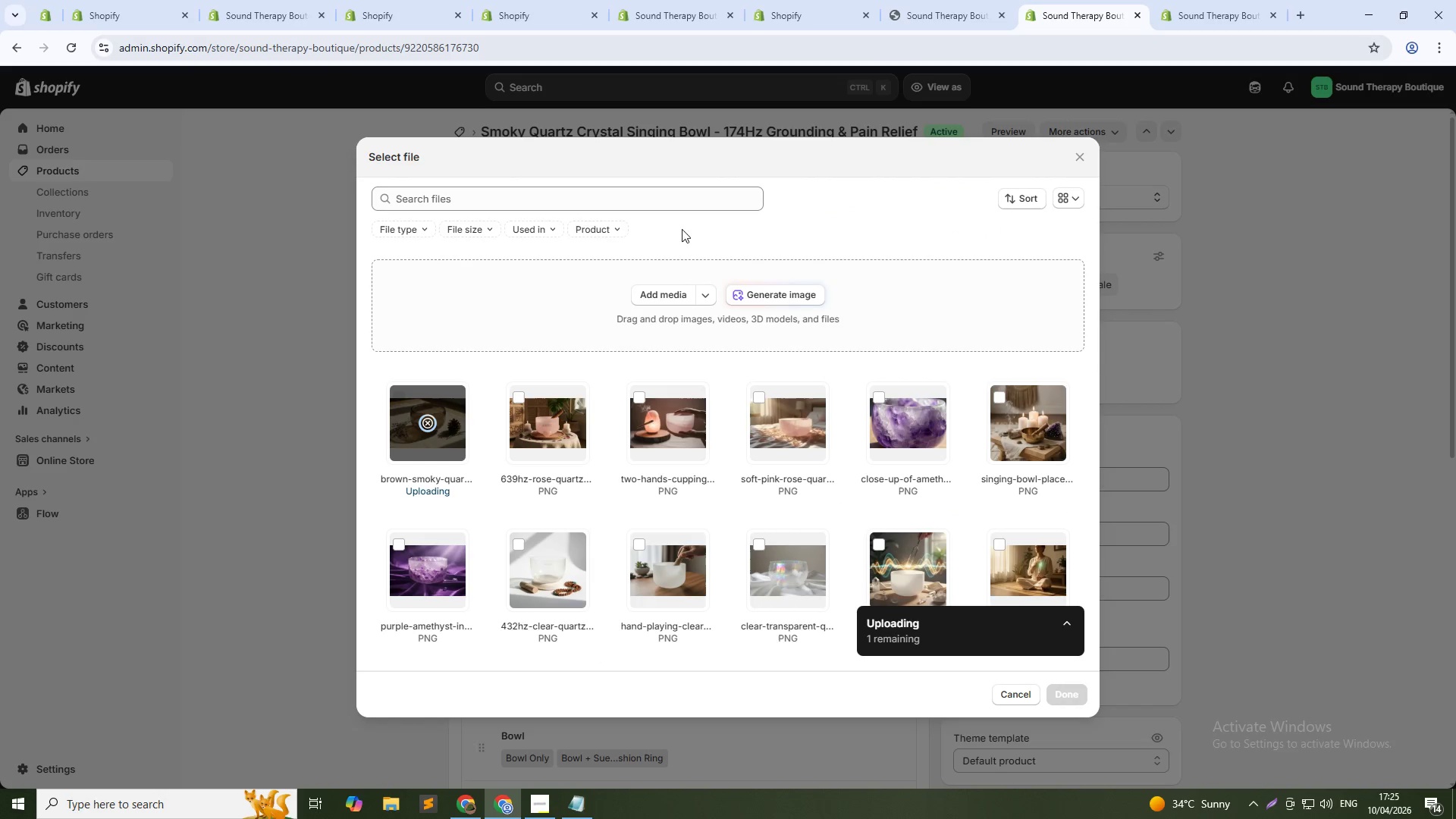 
left_click([741, 291])
 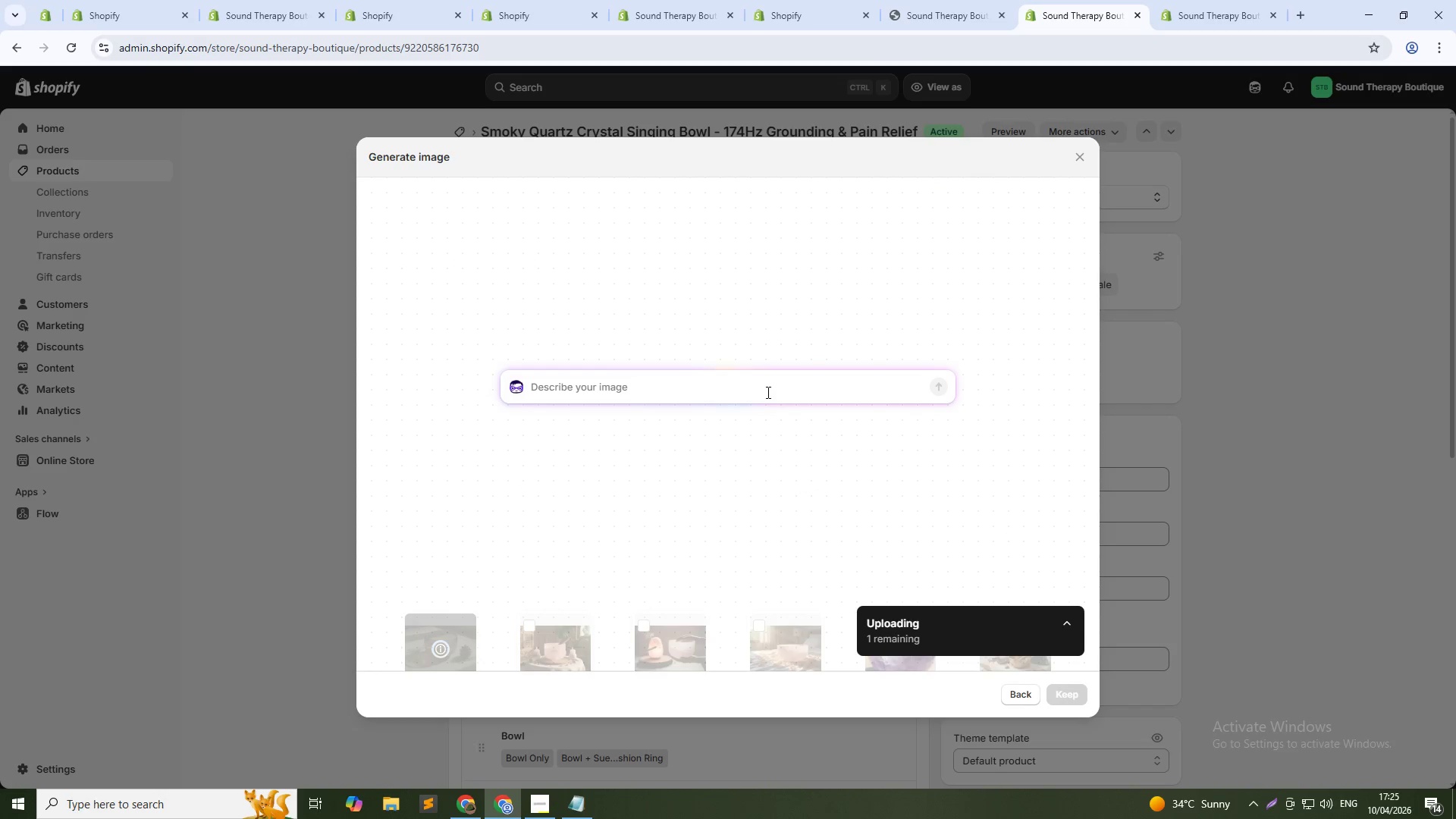 
type(174Hz smoky quartz bowl placed on person's lower back area, showing pain relief sound therapy application, clinical setting)
 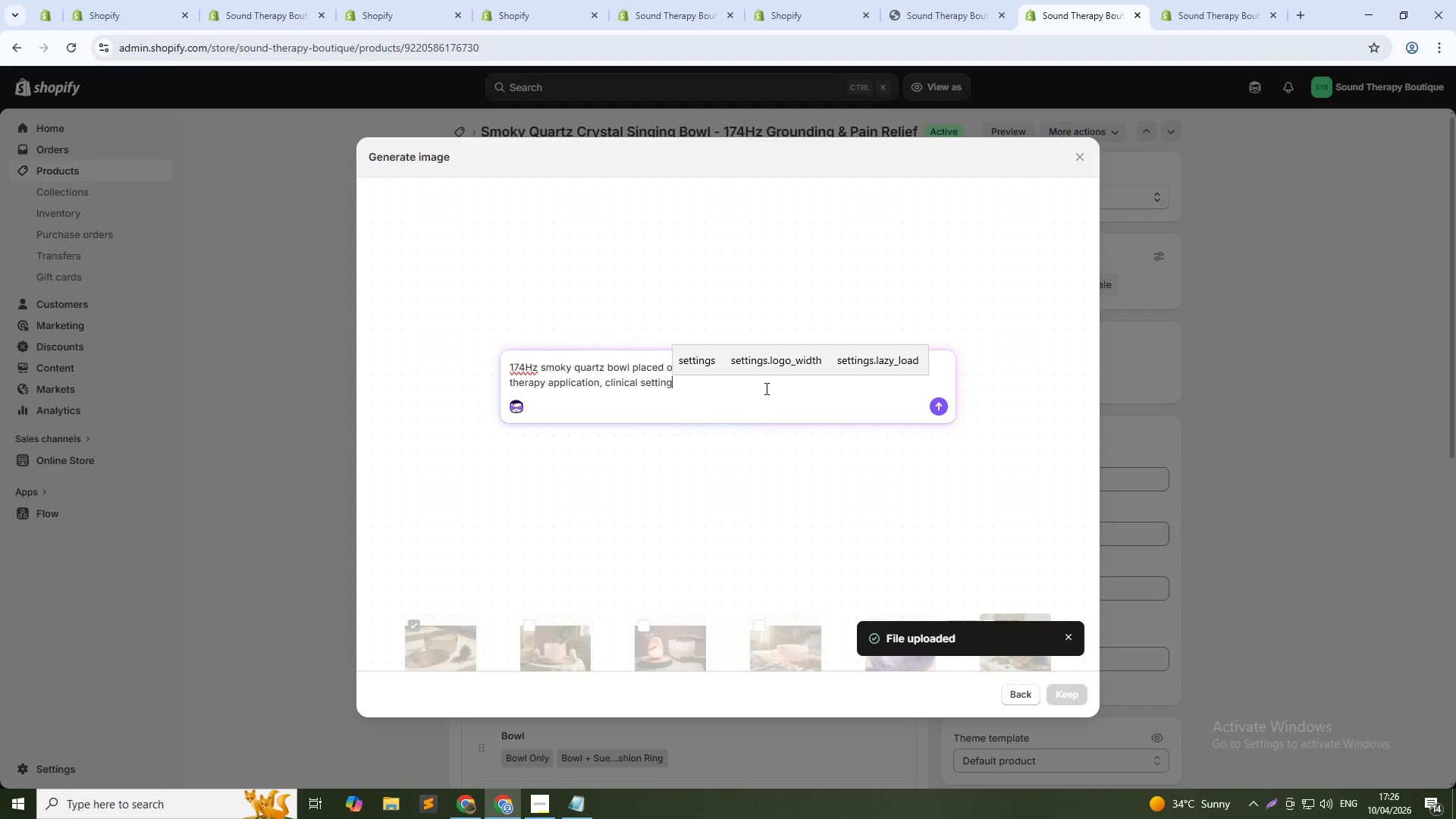 
key(Enter)
 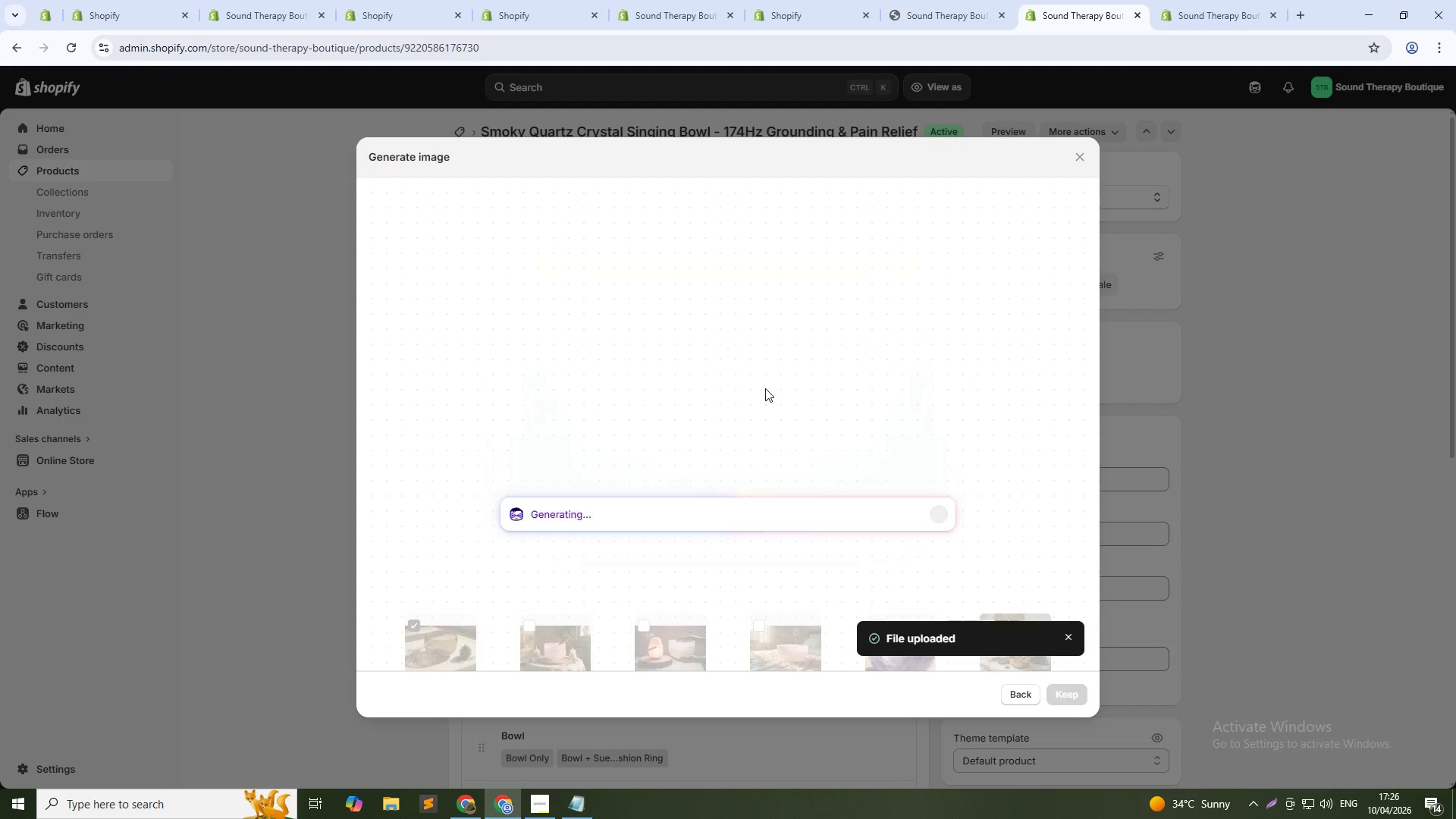 
key(Alt+AltLeft)
 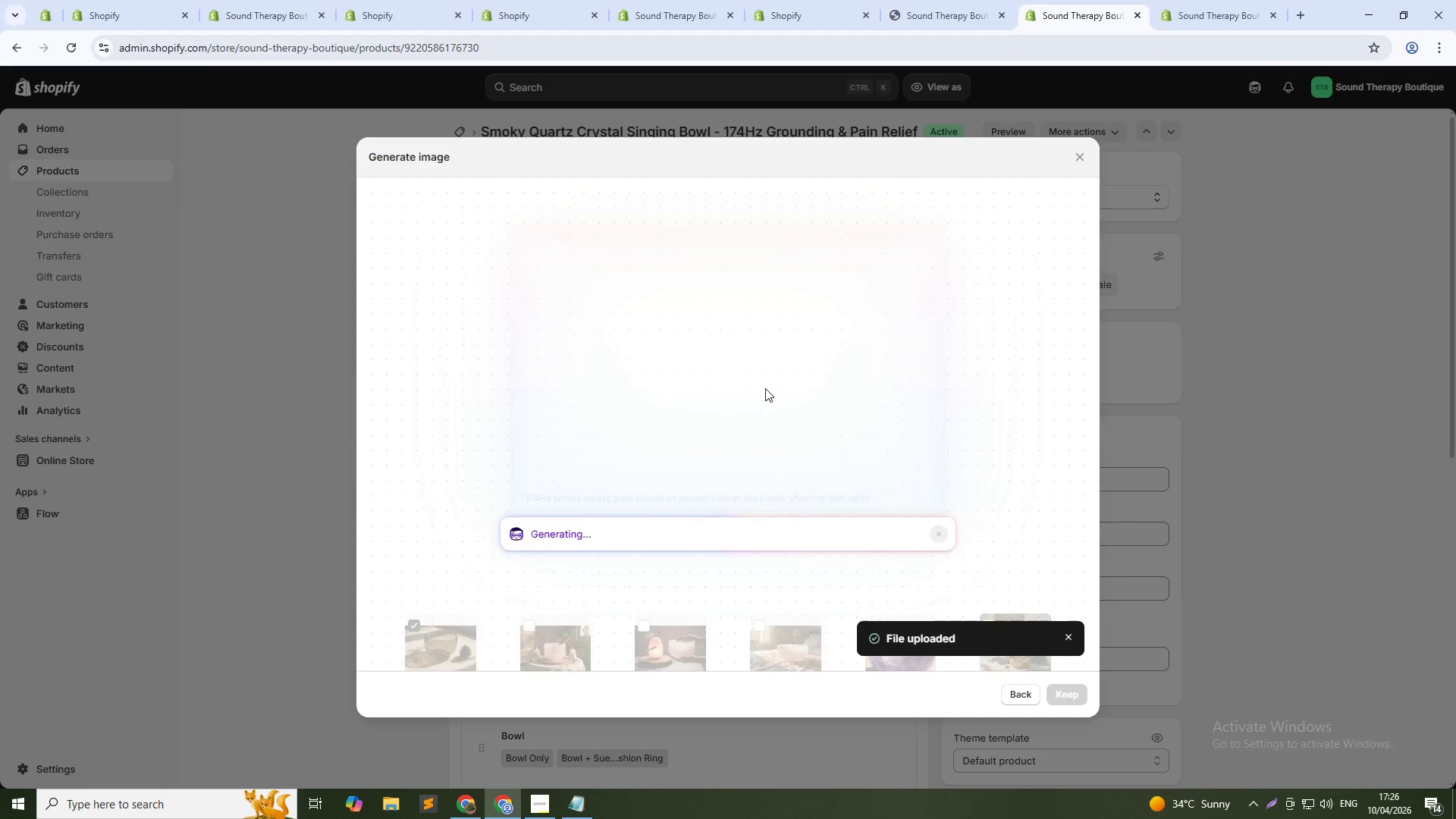 
key(Alt+Tab)